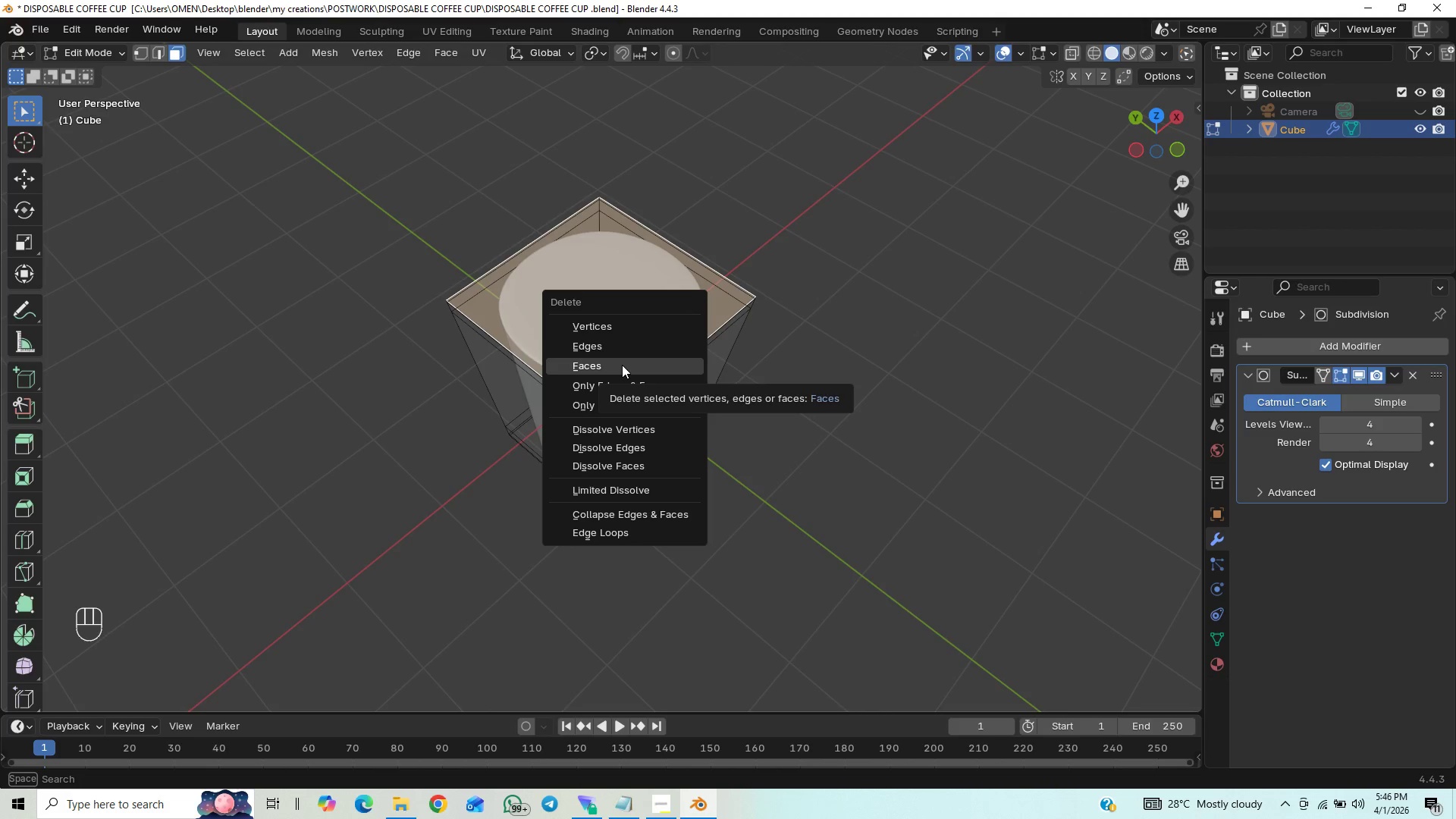 
left_click([622, 365])
 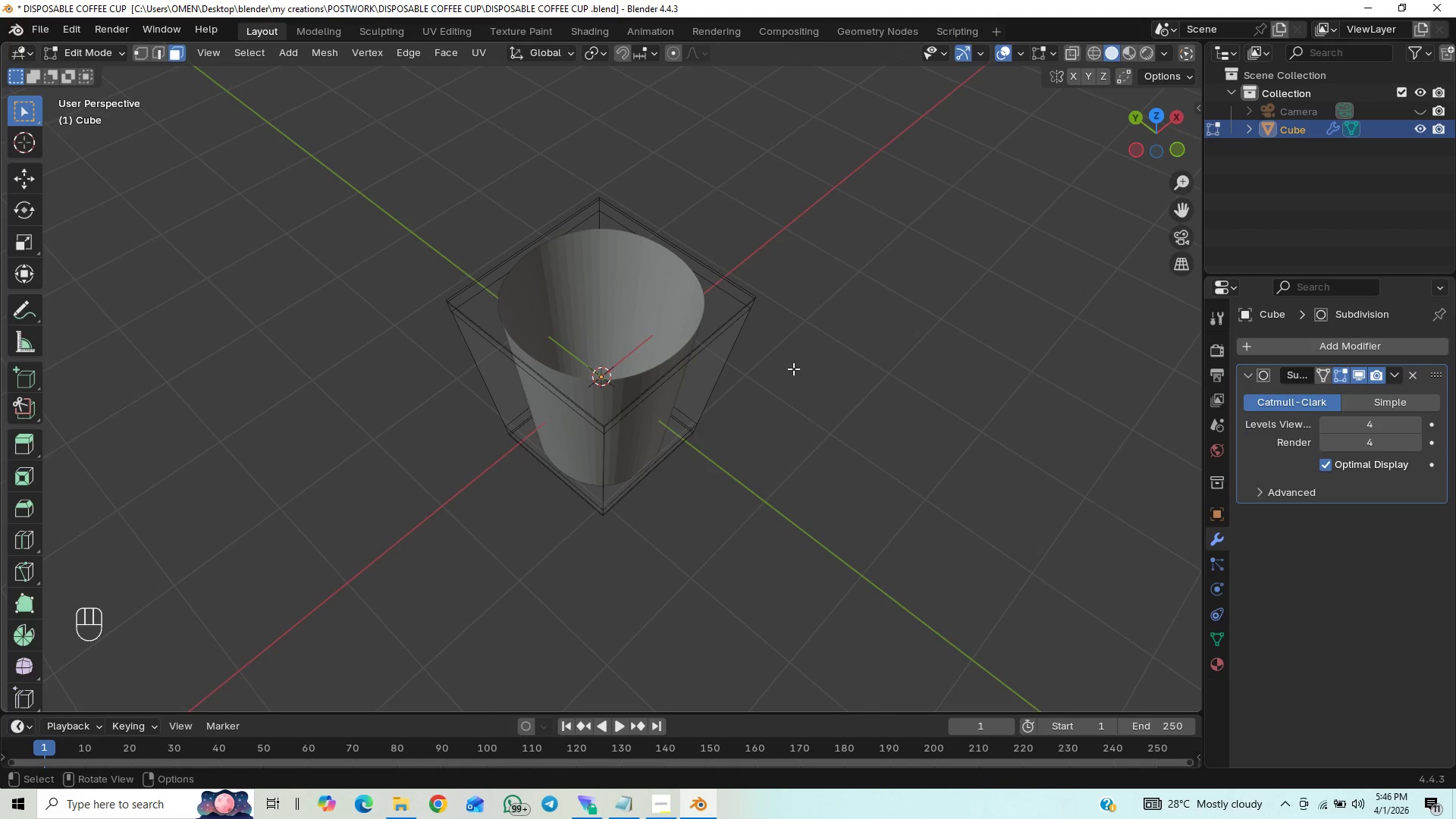 
key(Control+S)
 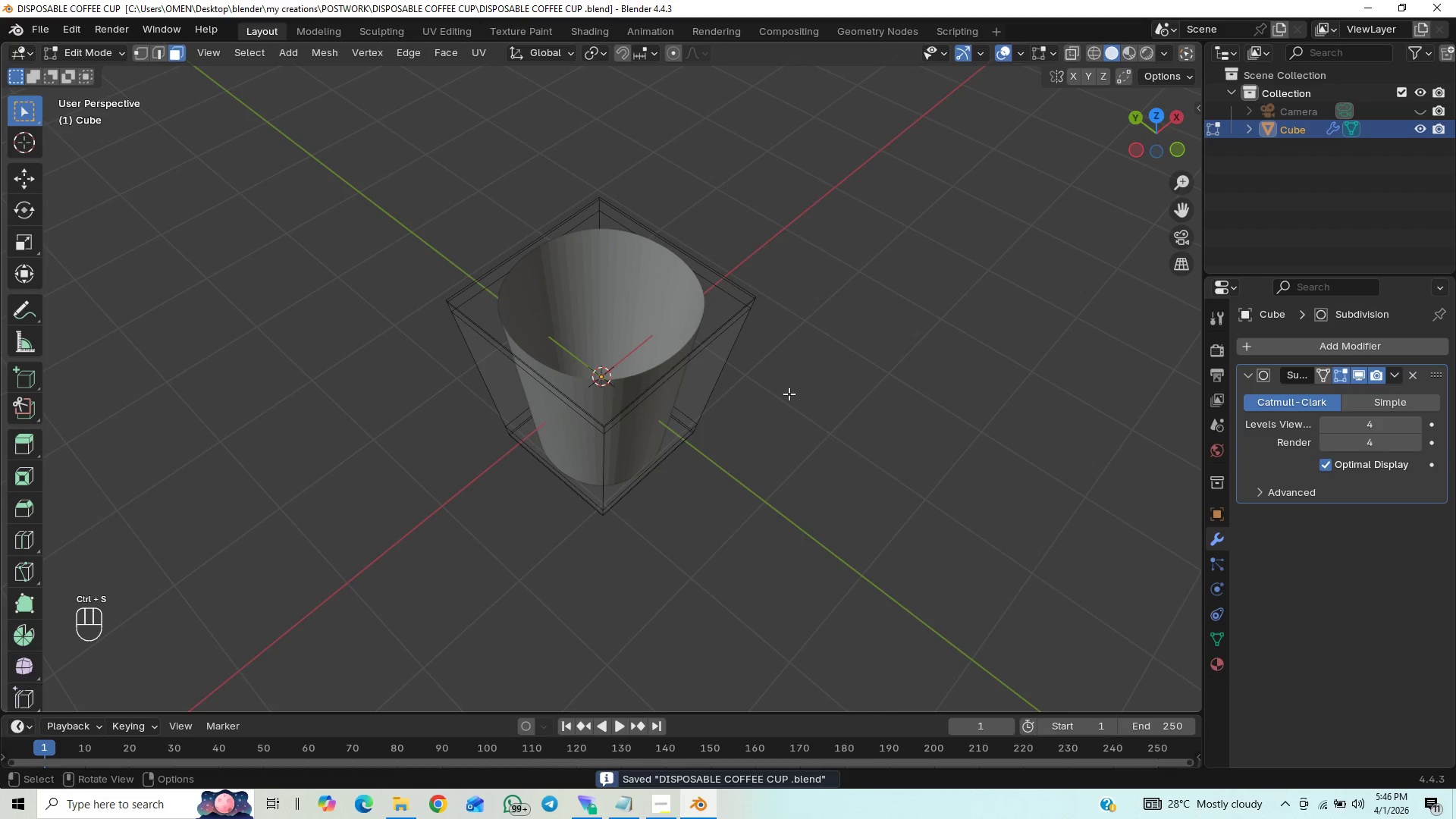 
scroll: coordinate [789, 387], scroll_direction: up, amount: 7.0
 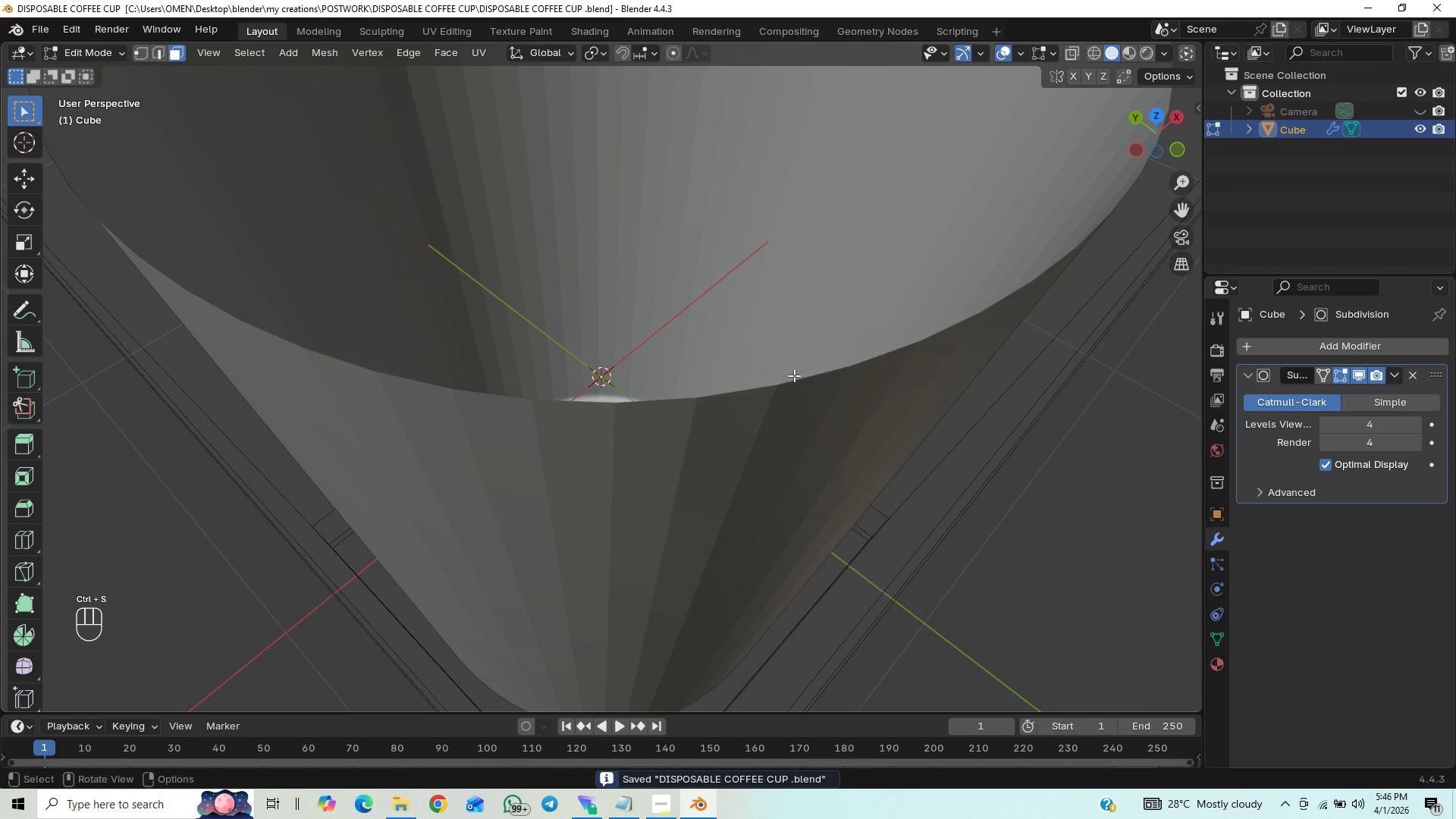 
scroll: coordinate [791, 362], scroll_direction: down, amount: 5.0
 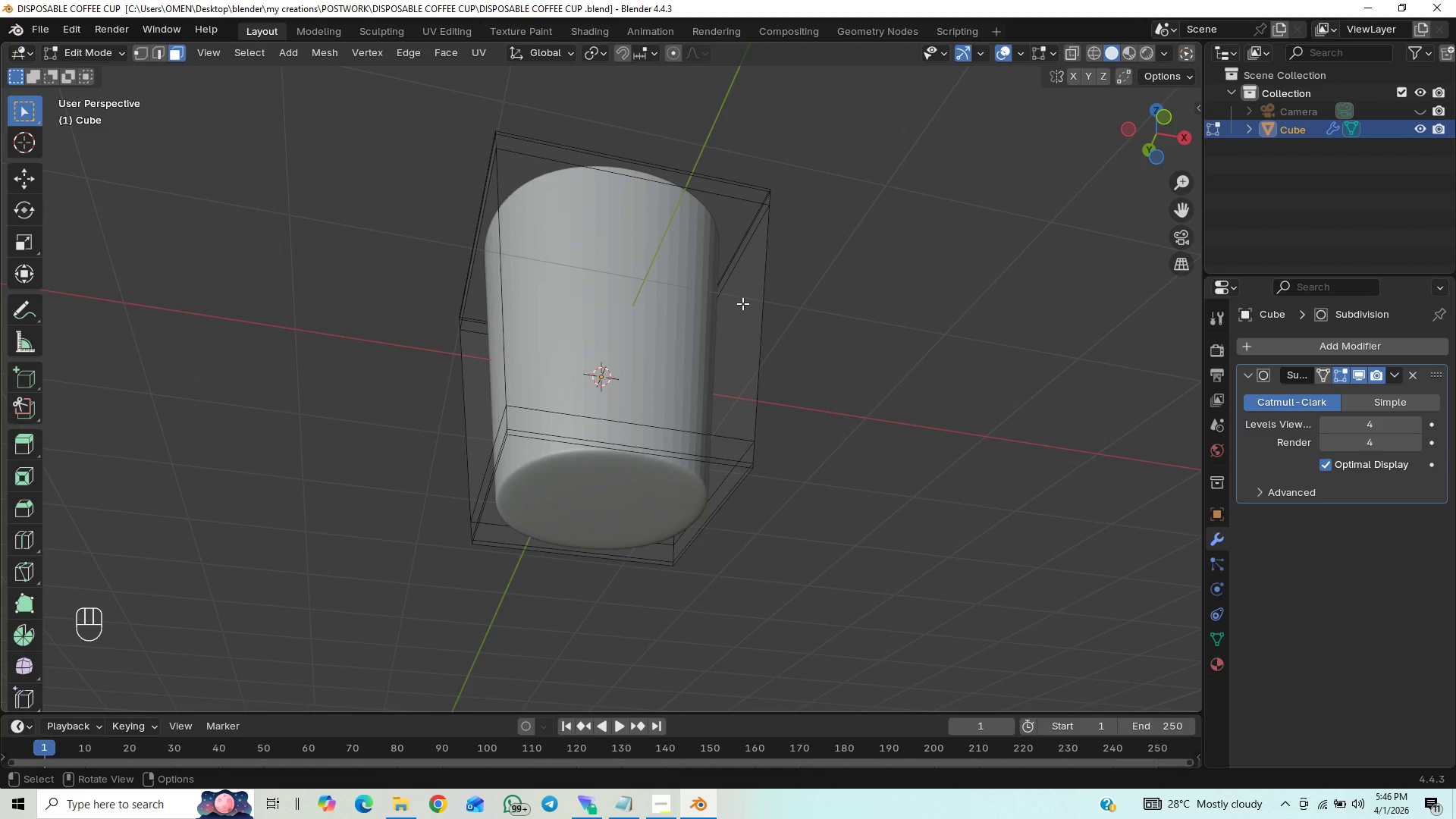 
left_click([1068, 50])
 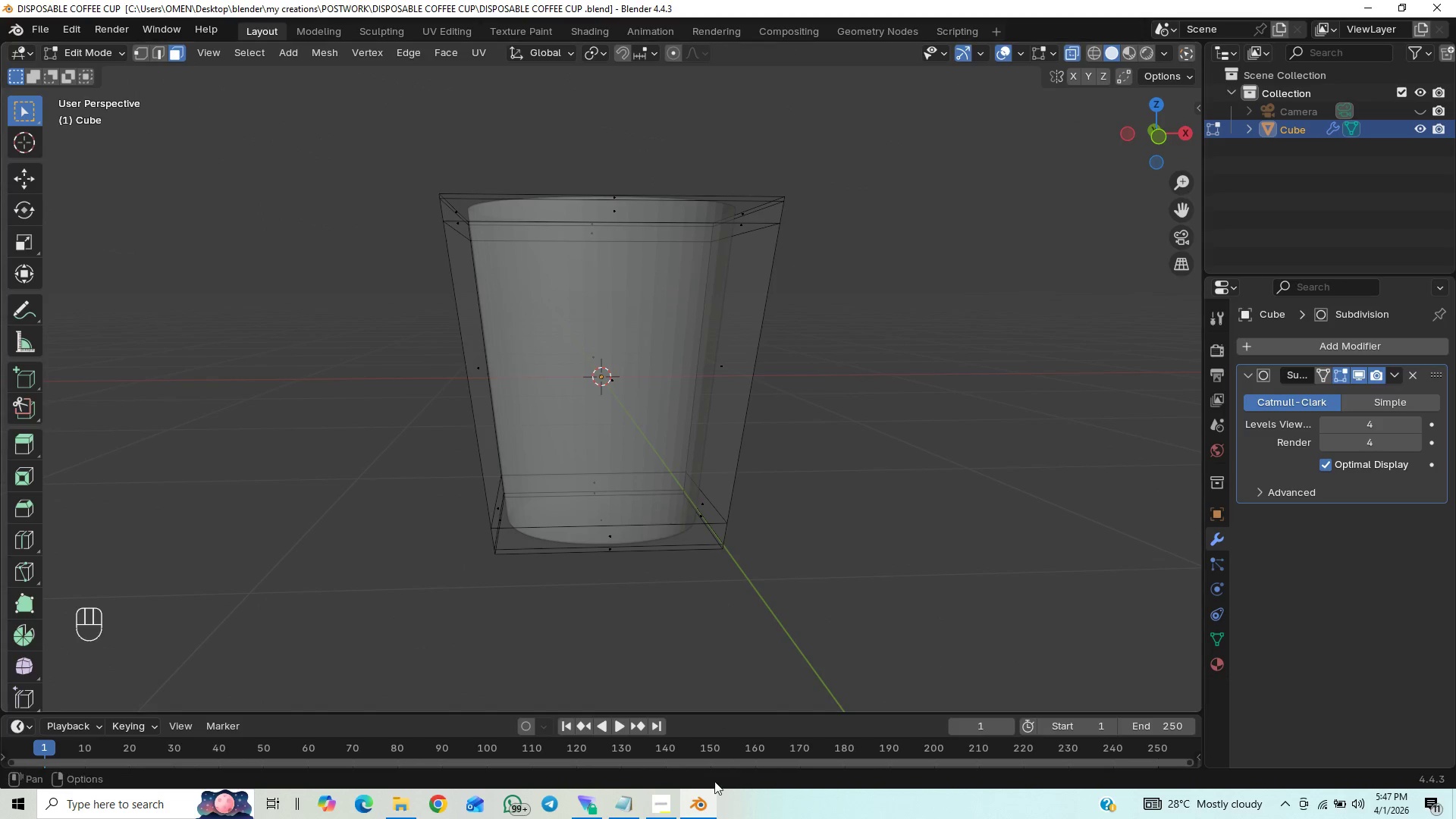 
left_click([672, 805])